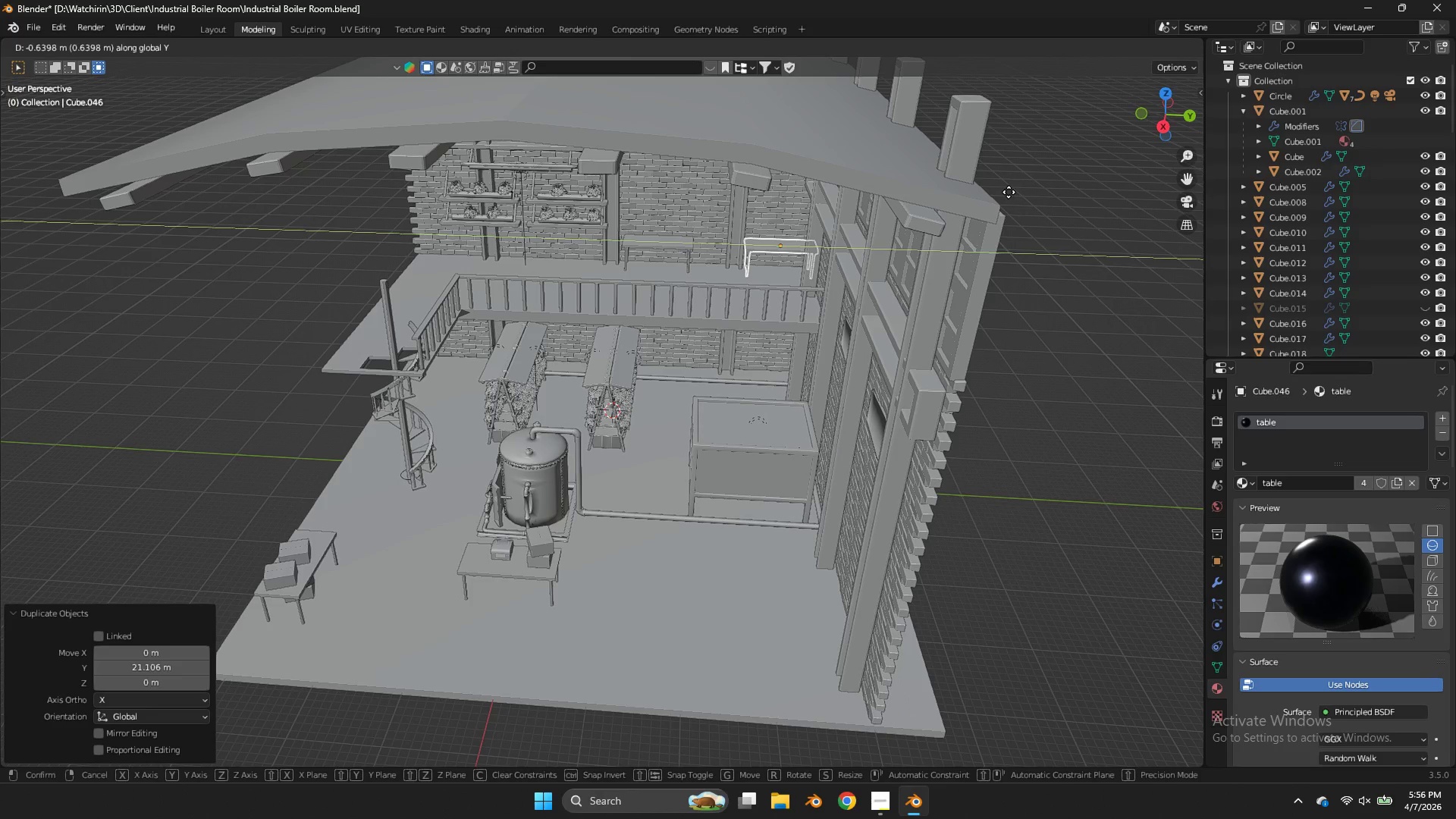 
hold_key(key=ShiftLeft, duration=1.16)
left_click([999, 184])
 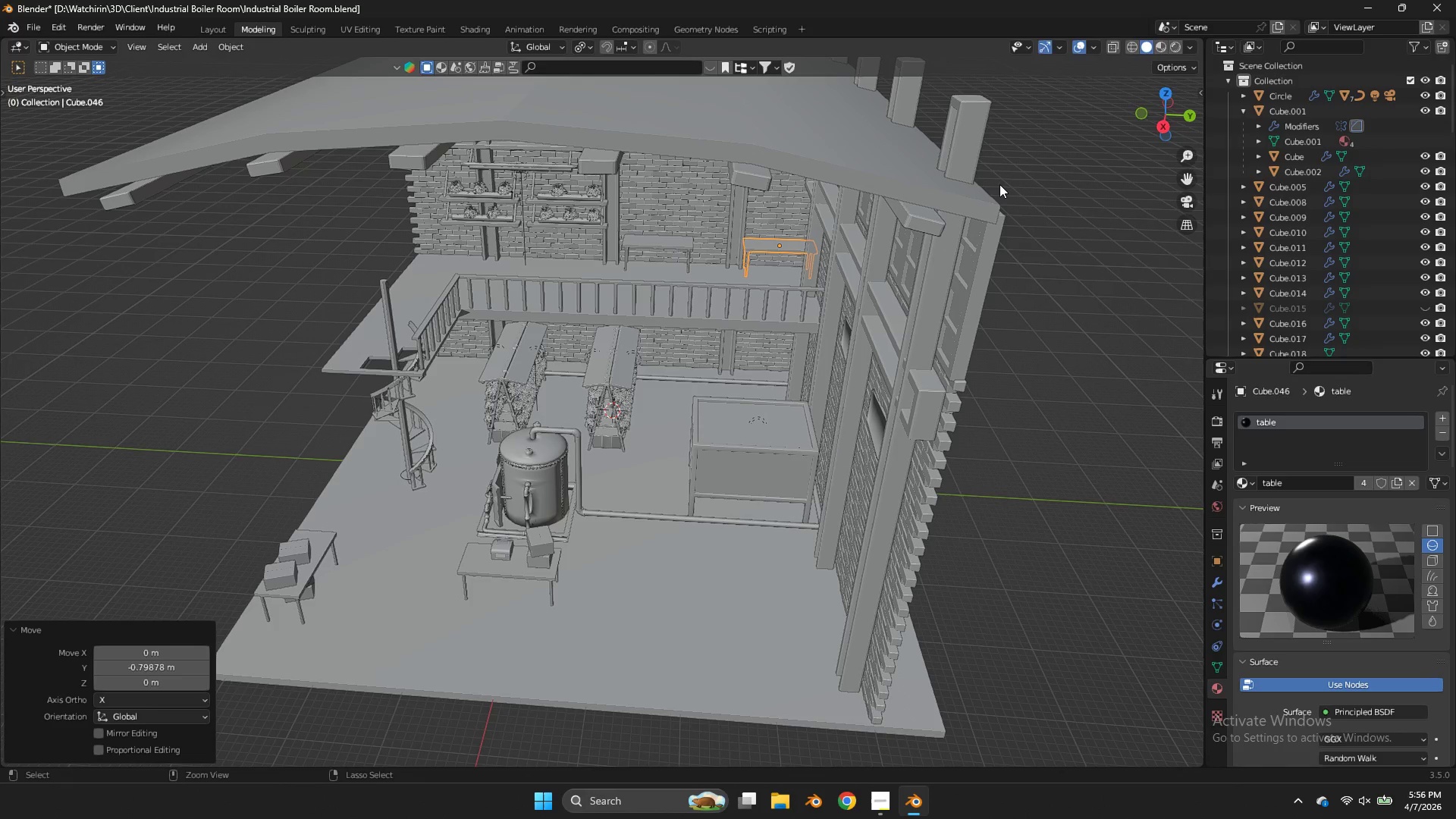 
key(Control+S)
 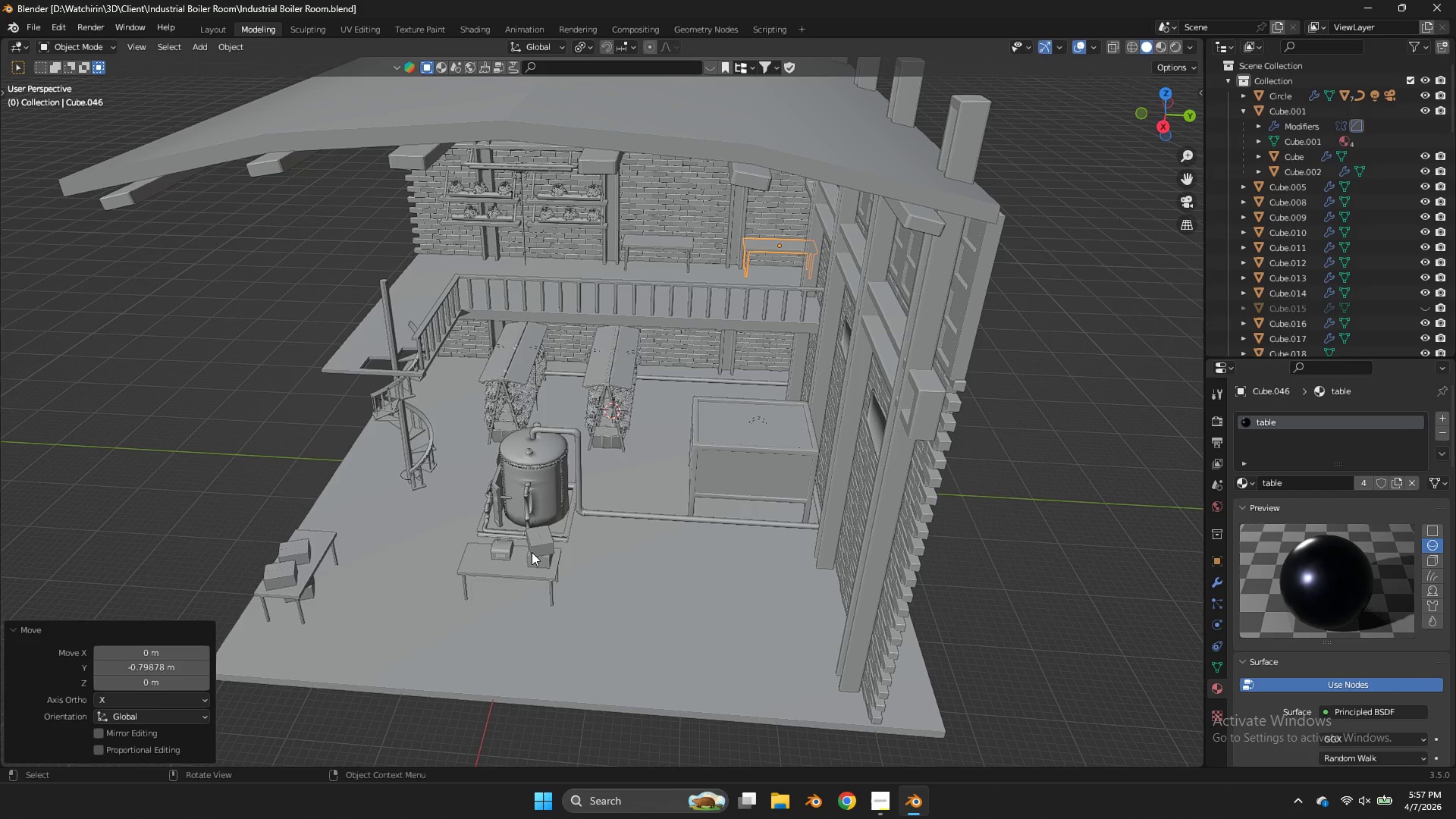 
wait(17.53)
 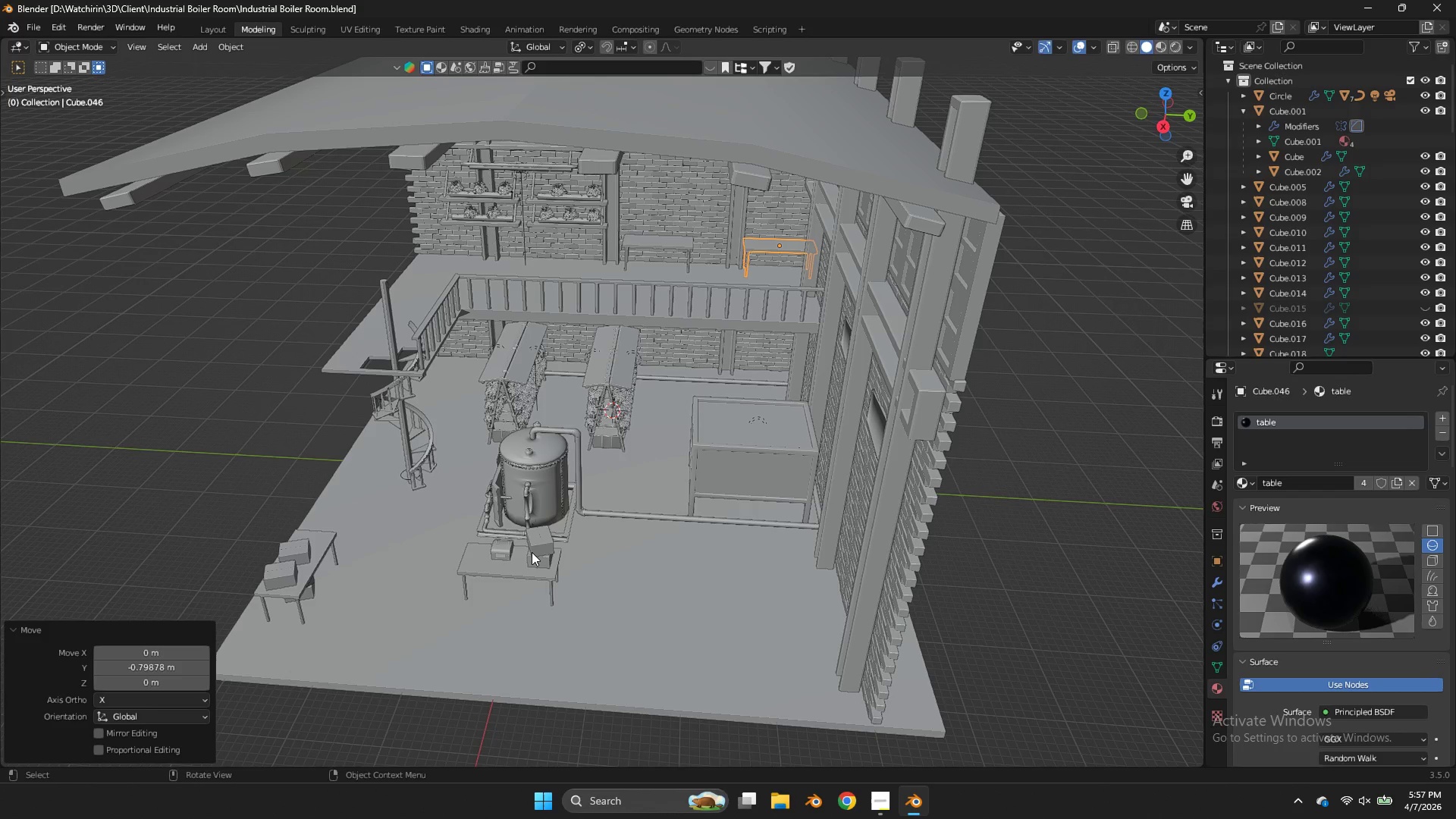 
left_click([435, 309])
 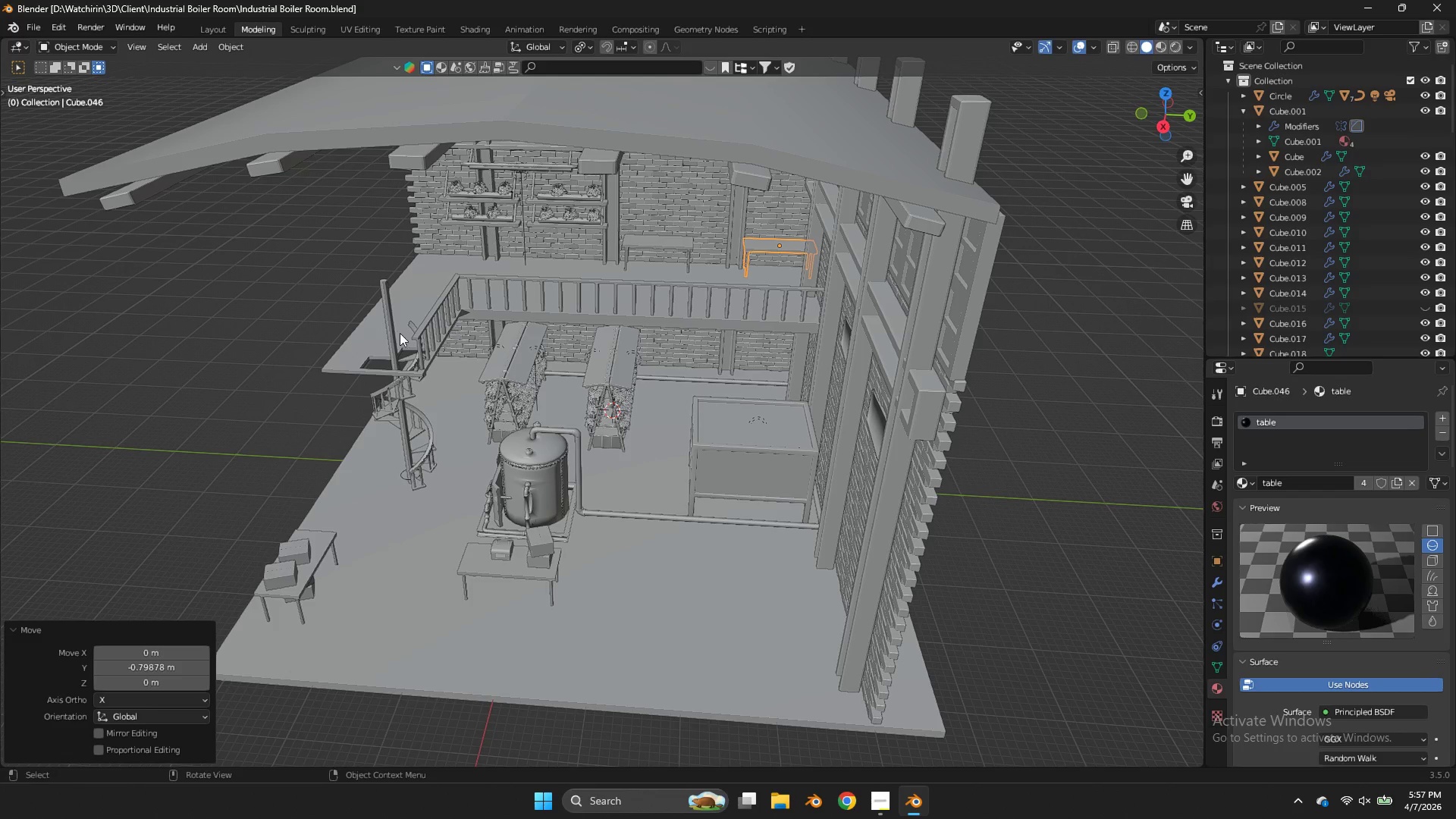 
hold_key(key=ShiftLeft, duration=2.03)
left_click([343, 362])
 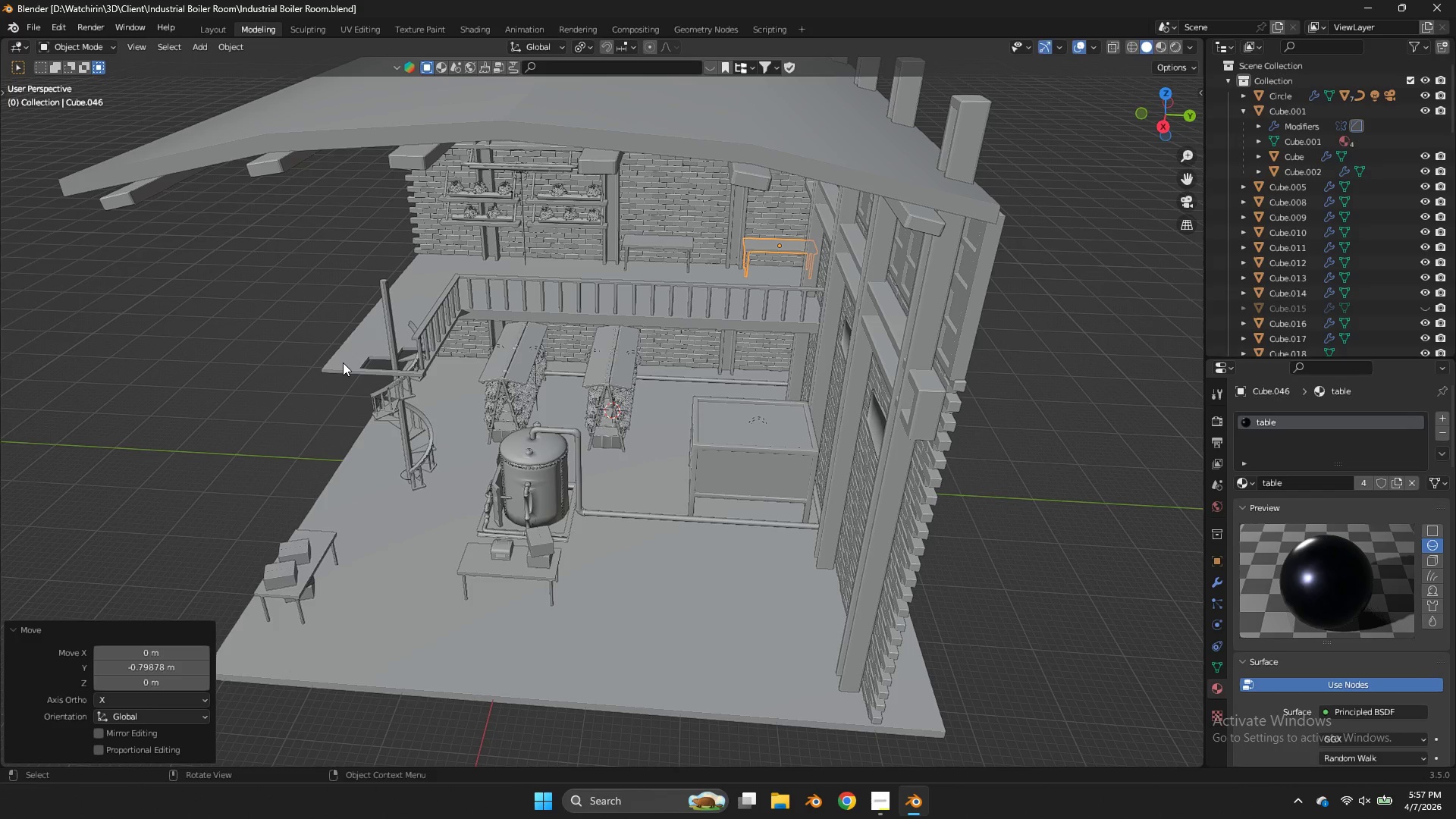 
double_click([343, 362])
 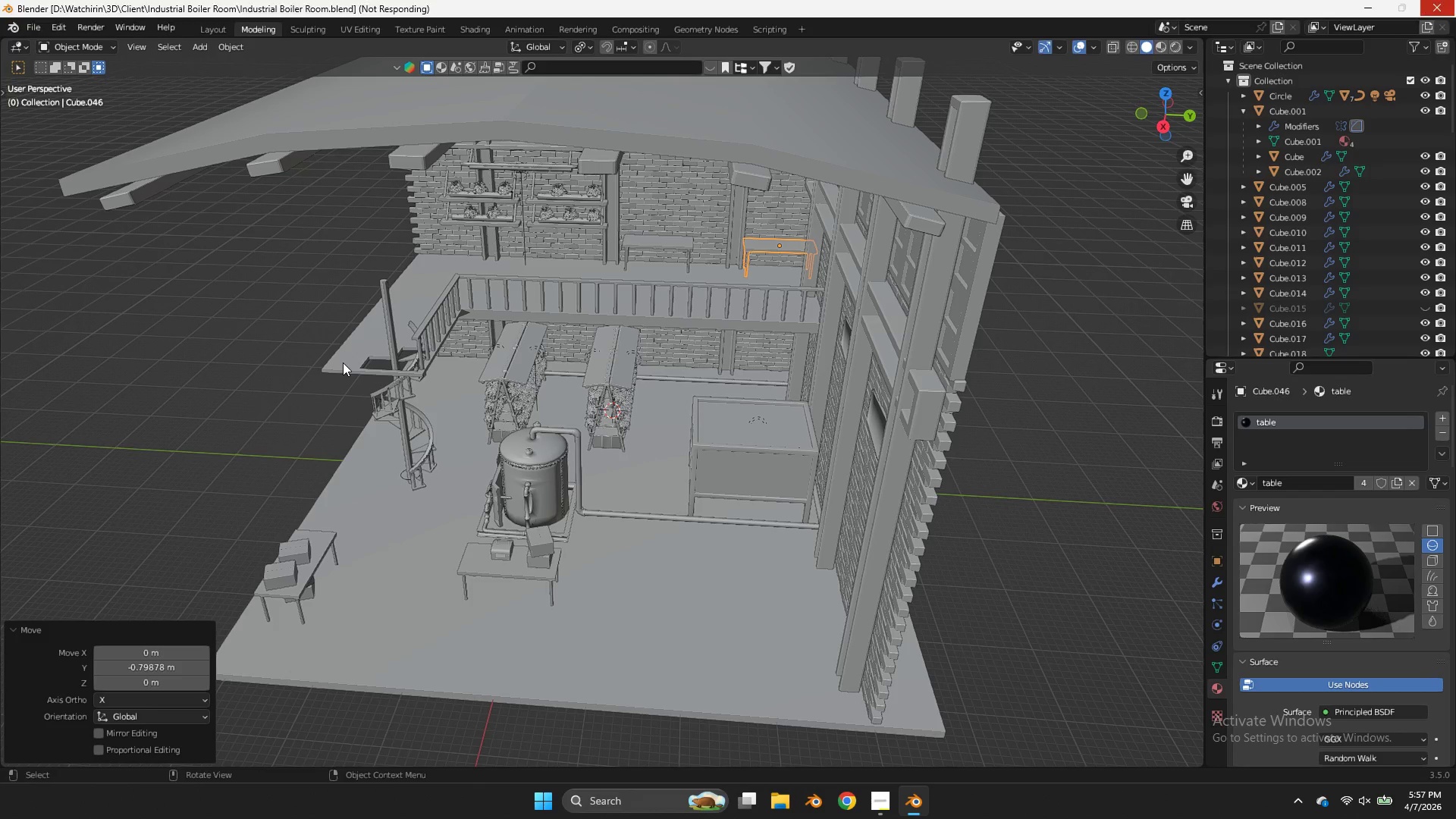 
left_click_drag(start_coordinate=[343, 362], to_coordinate=[430, 319])
 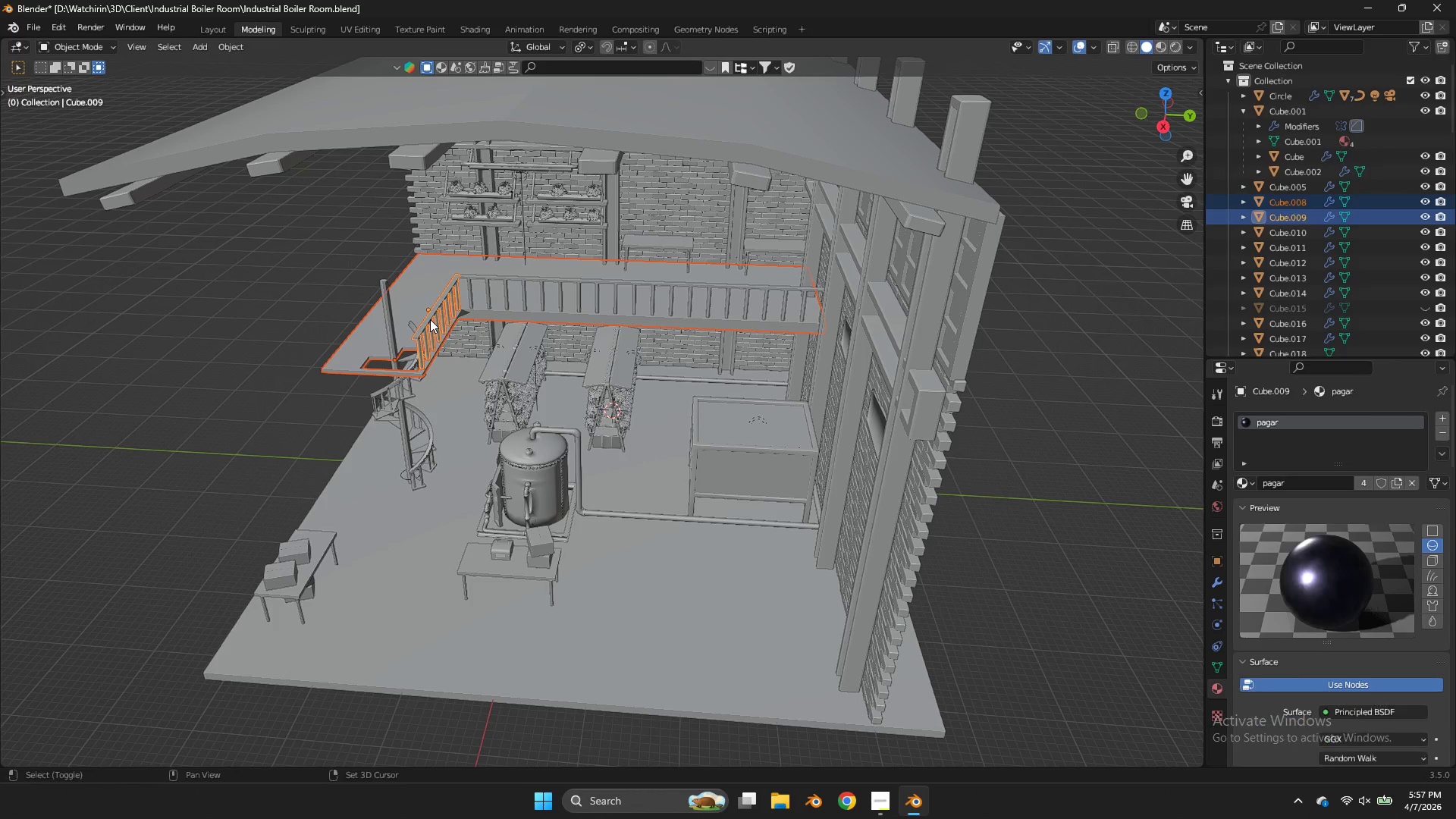 
key(Alt+AltLeft)
 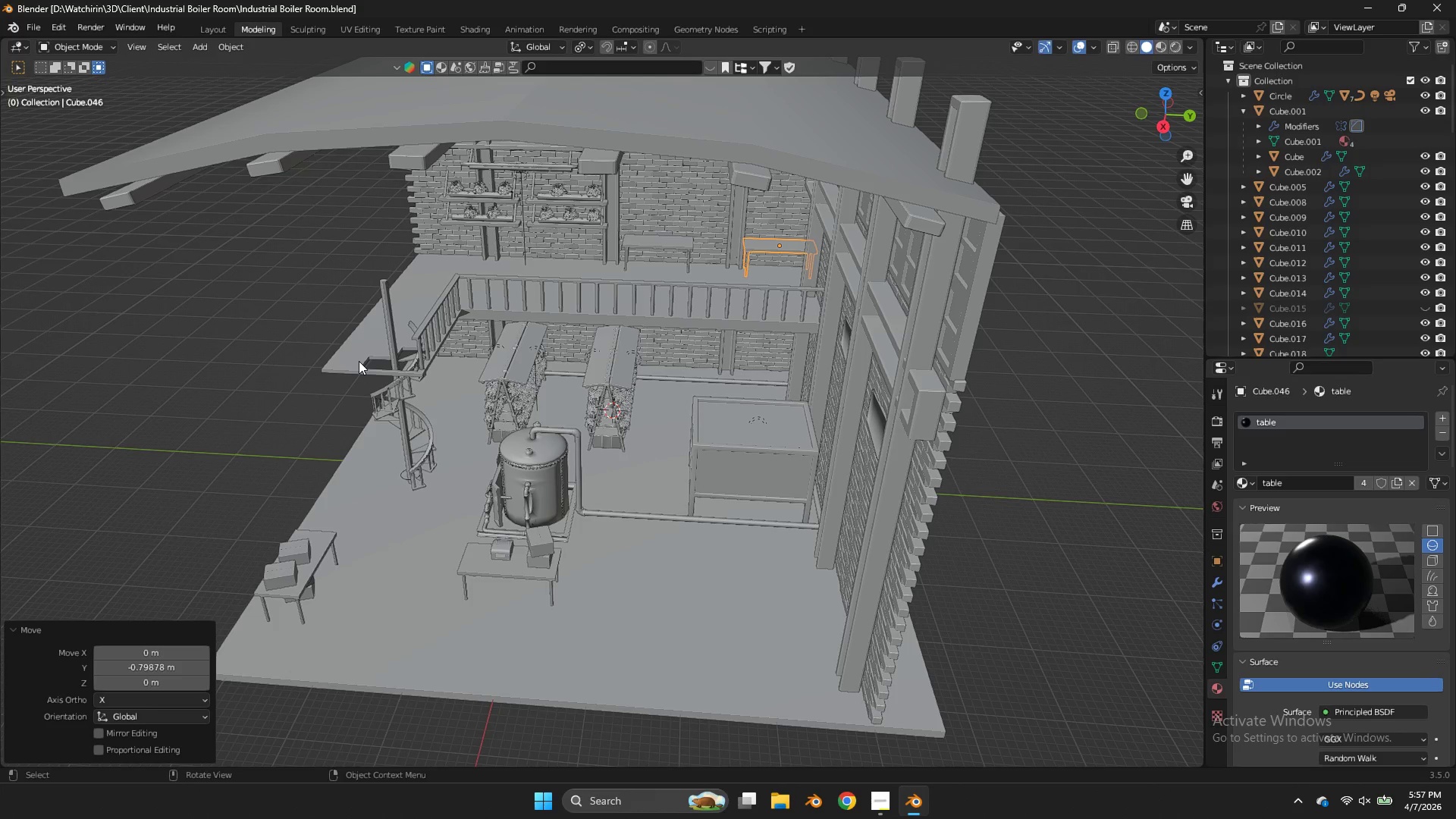 
key(Alt+Tab)